 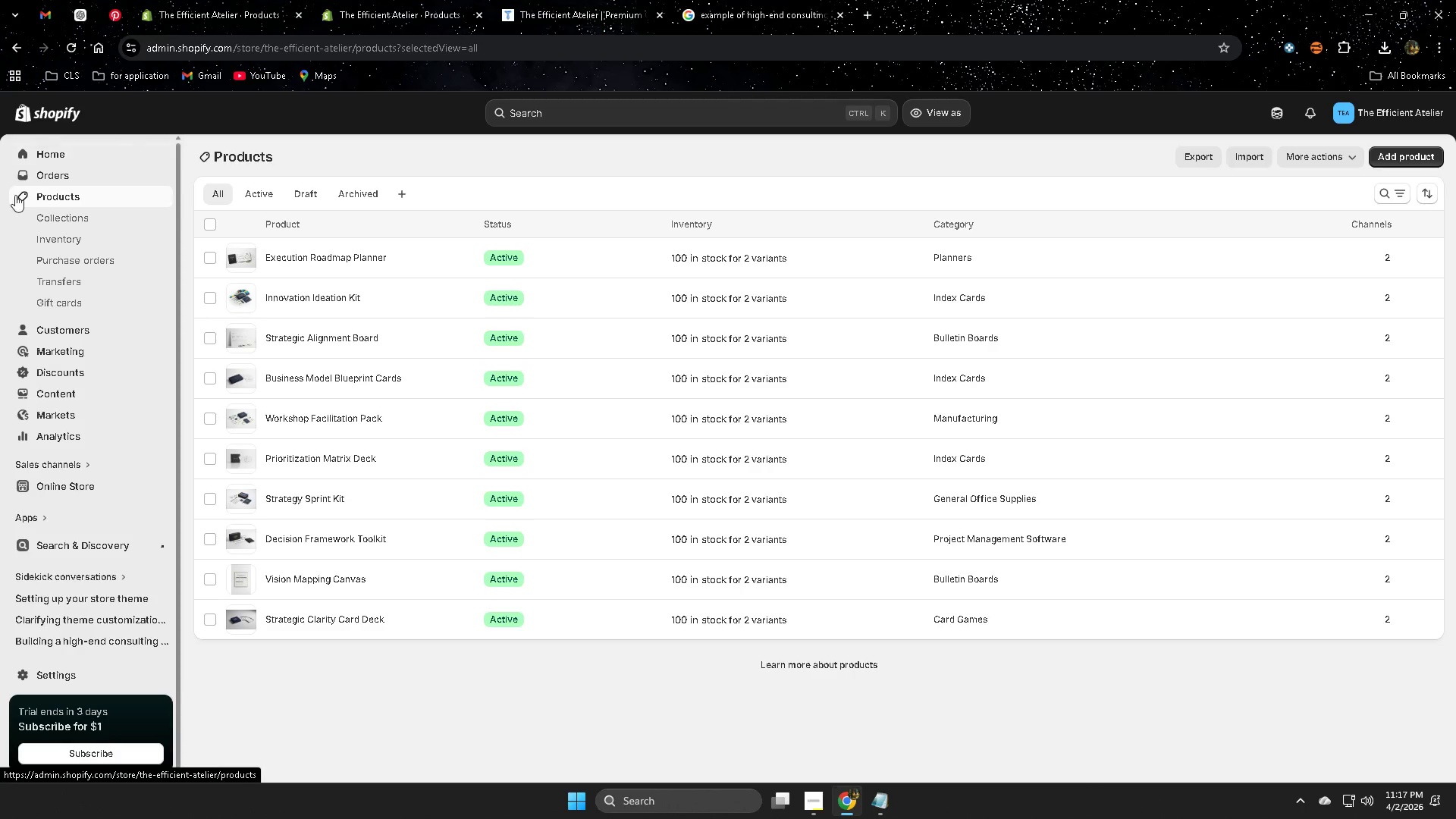 
scroll: coordinate [107, 504], scroll_direction: down, amount: 1.0
 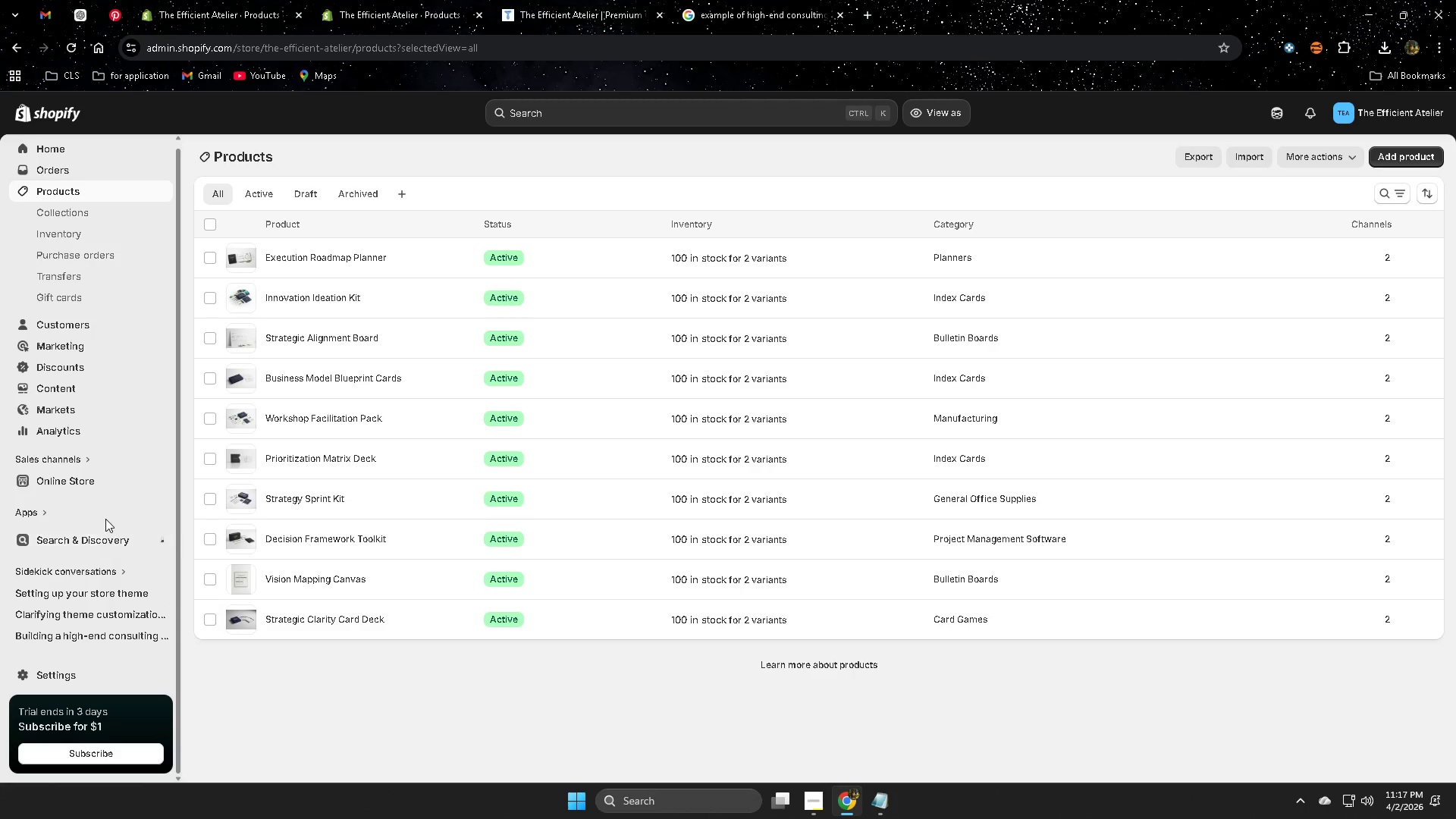 
left_click([130, 478])
 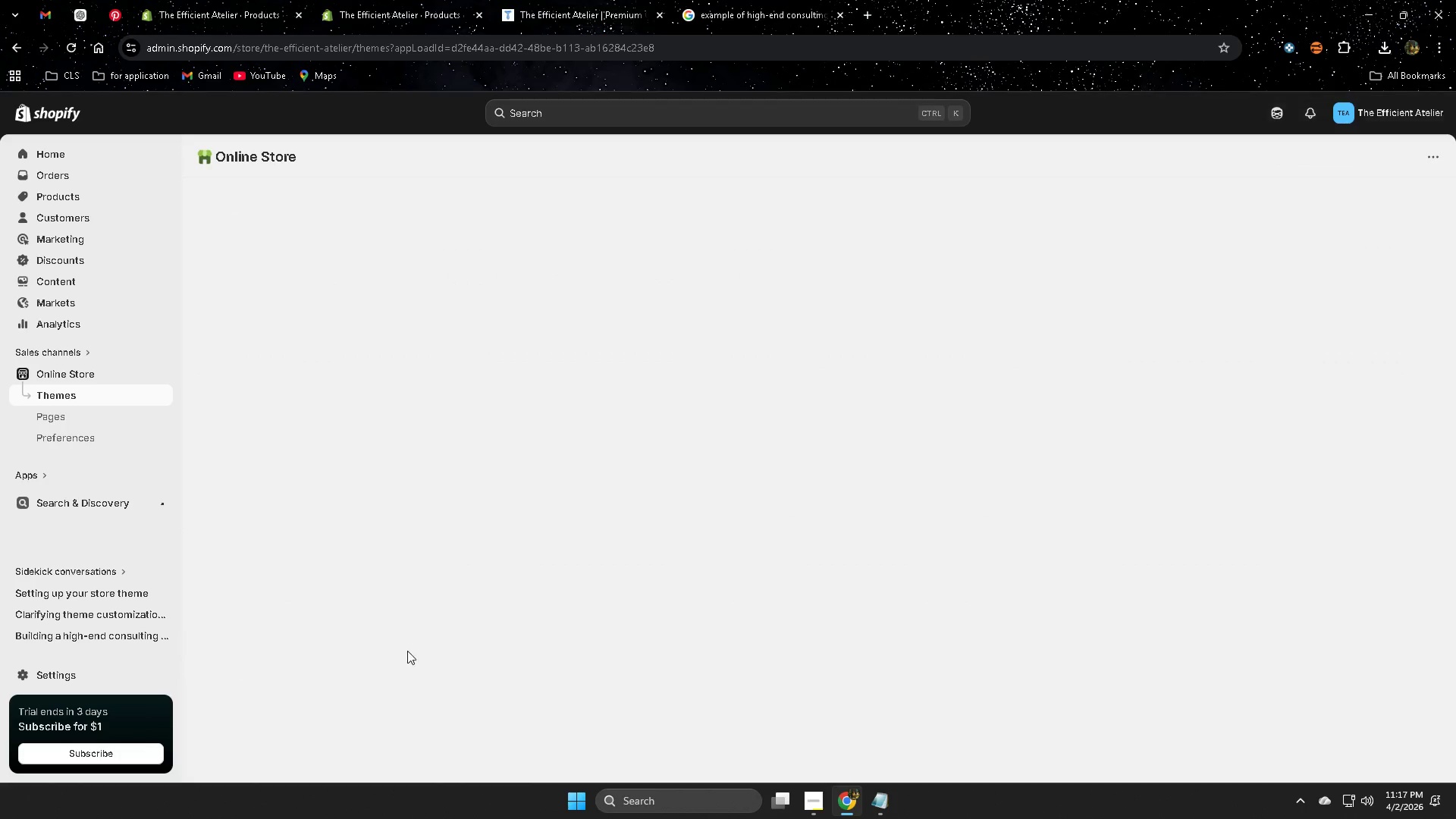 
mouse_move([671, 531])
 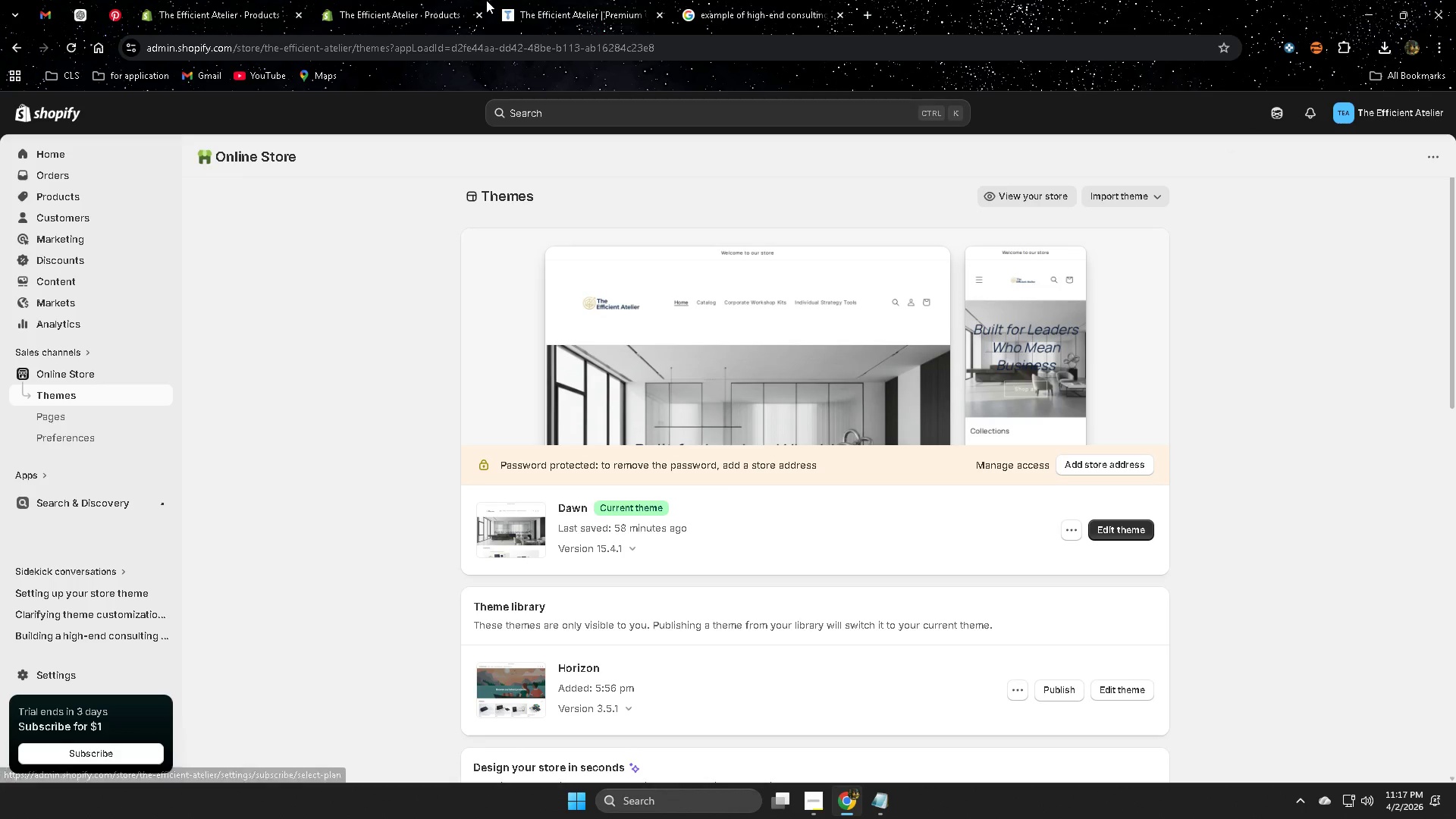 
wait(5.3)
 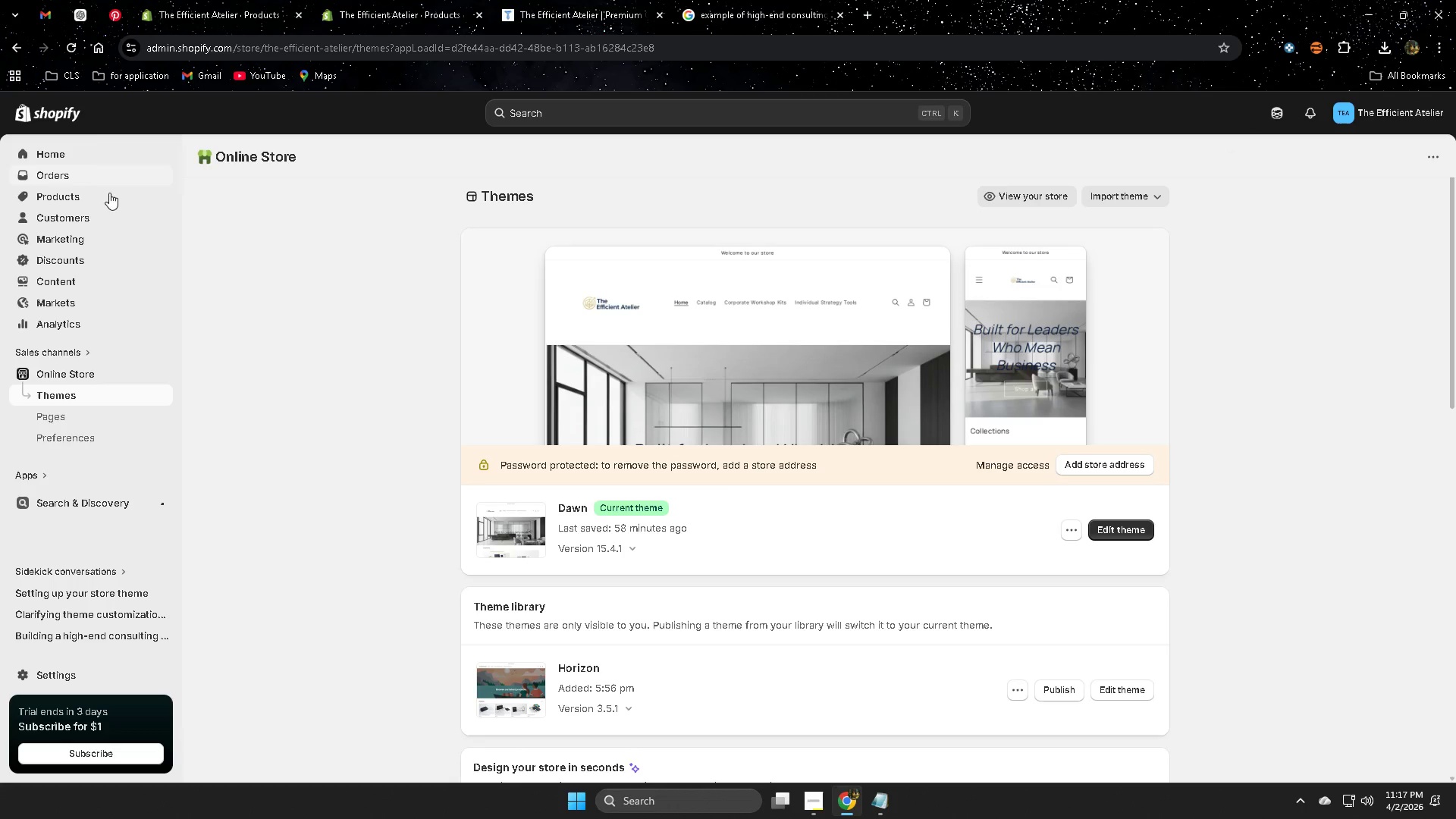 
left_click([813, 799])